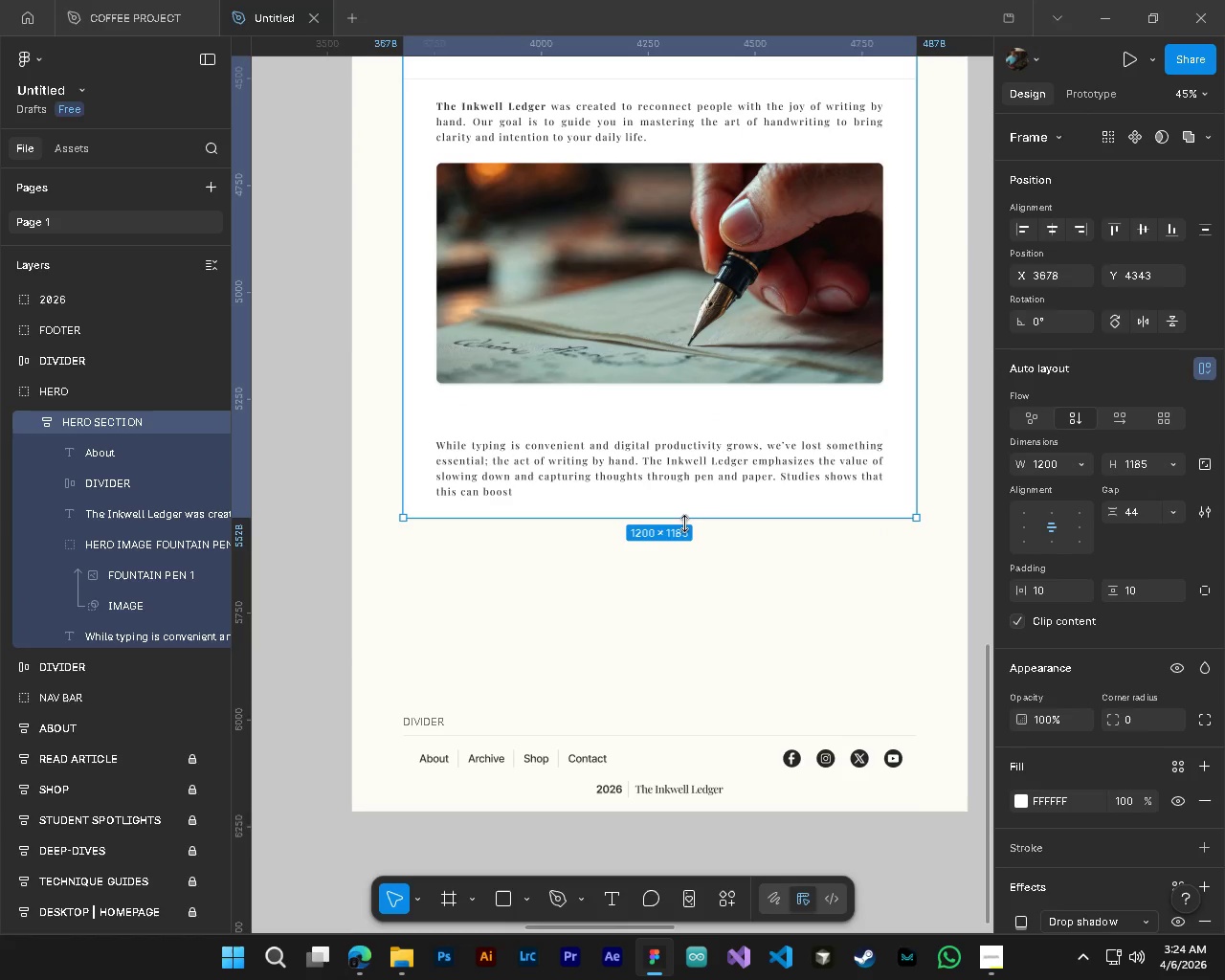 
left_click_drag(start_coordinate=[684, 523], to_coordinate=[686, 591])
 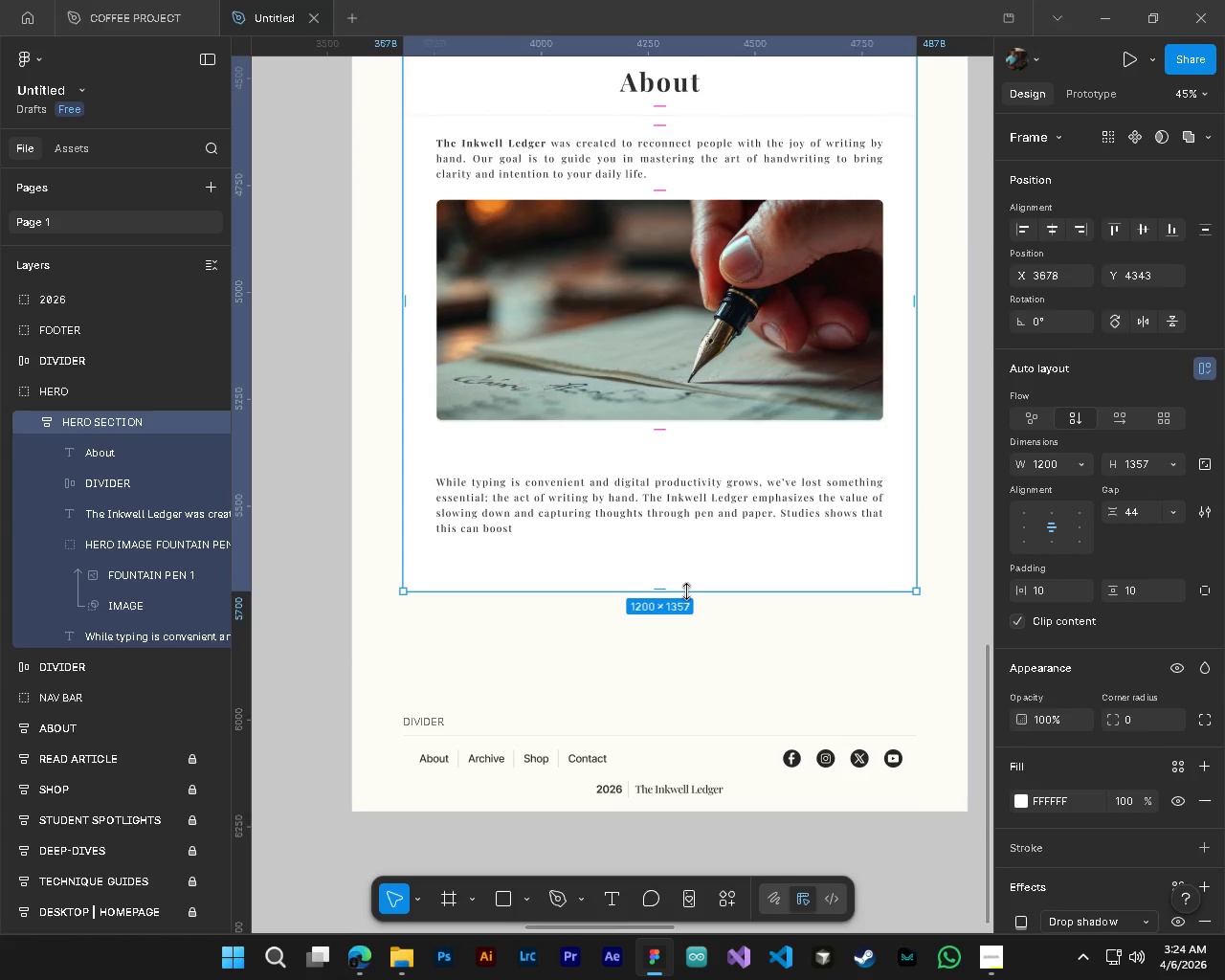 
hold_key(key=AltLeft, duration=0.77)
hold_key(key=ControlLeft, duration=0.8)
scroll: coordinate [686, 591], scroll_direction: down, amount: 3.0
 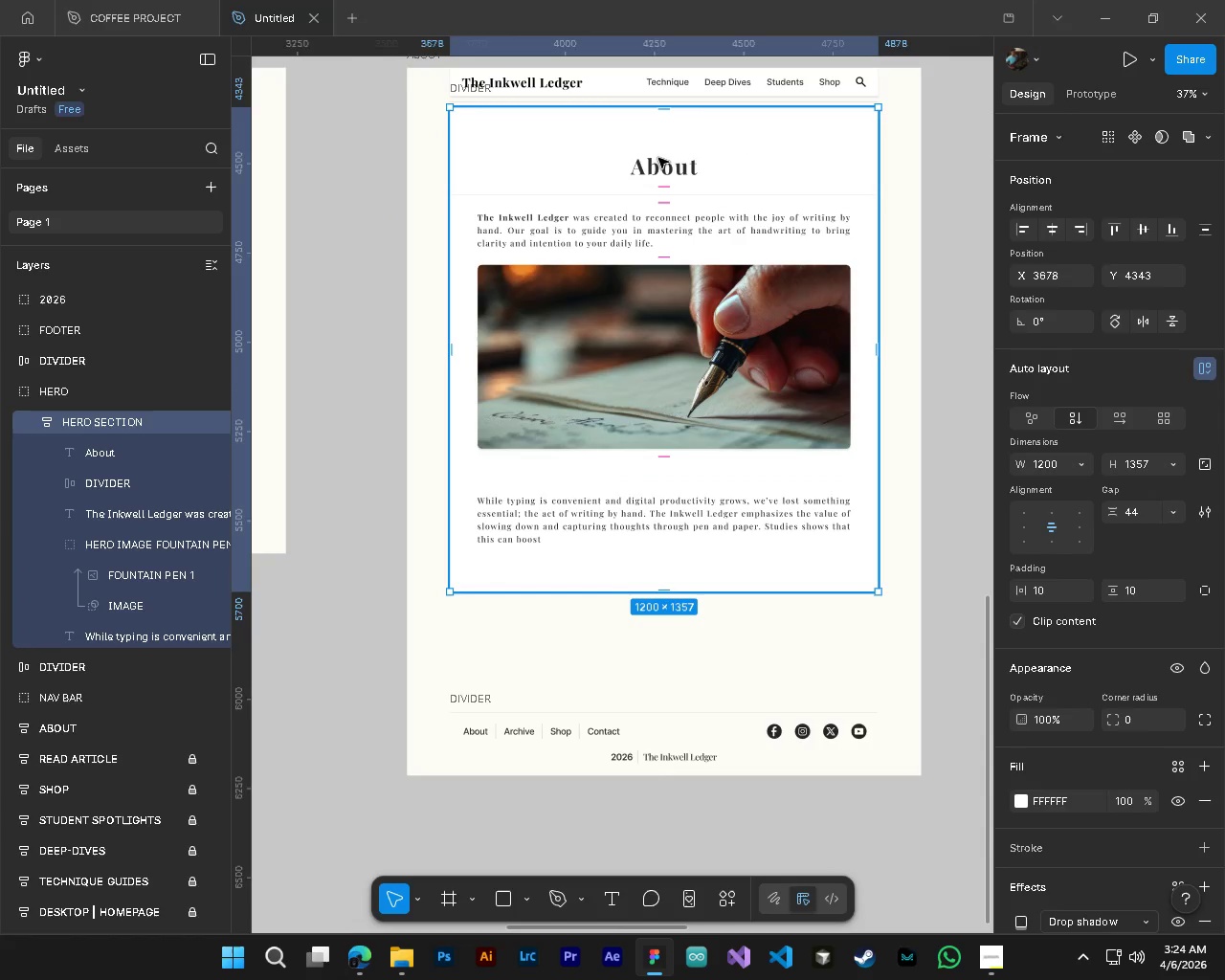 
hold_key(key=ControlLeft, duration=0.59)
 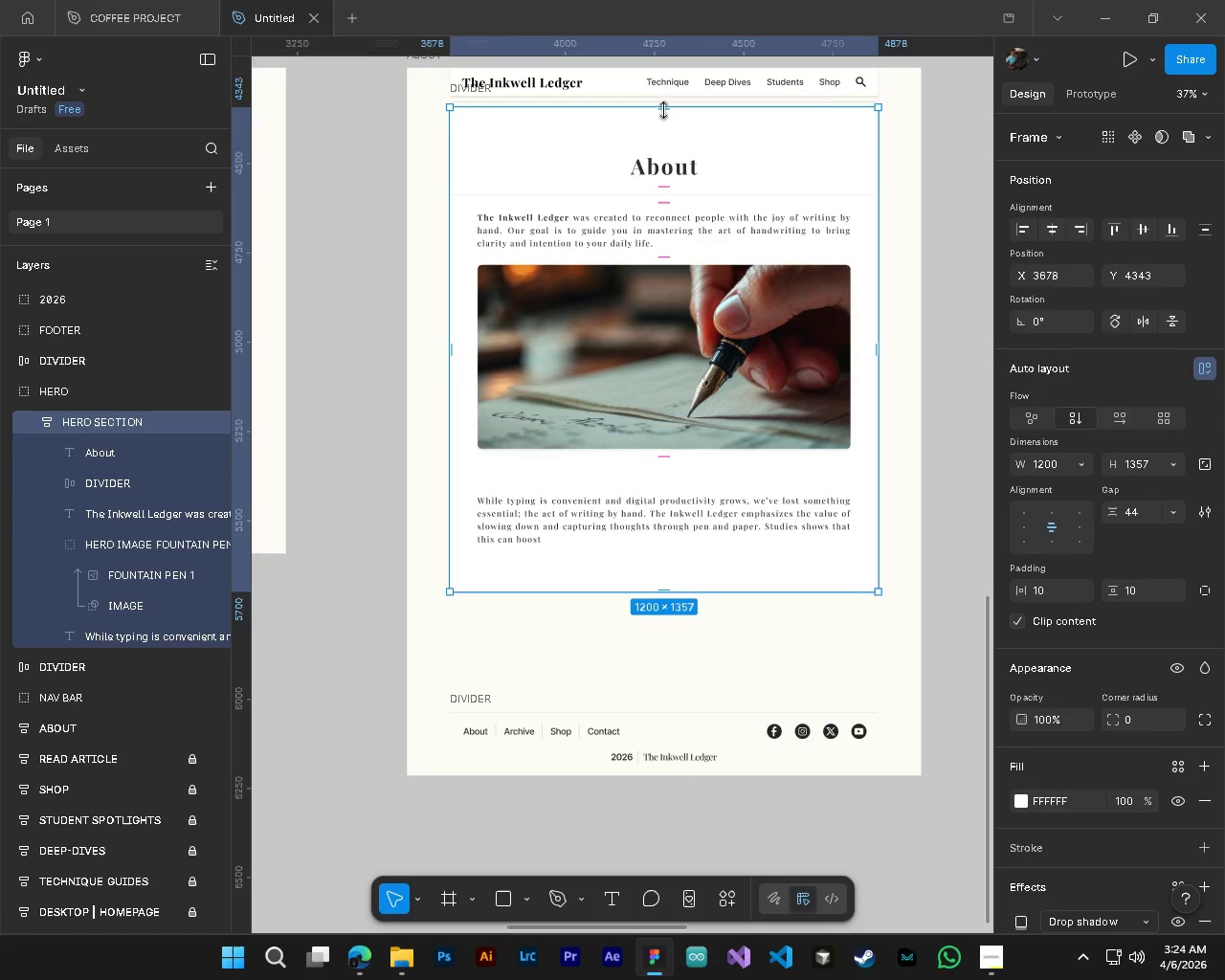 
left_click_drag(start_coordinate=[664, 113], to_coordinate=[665, 106])
 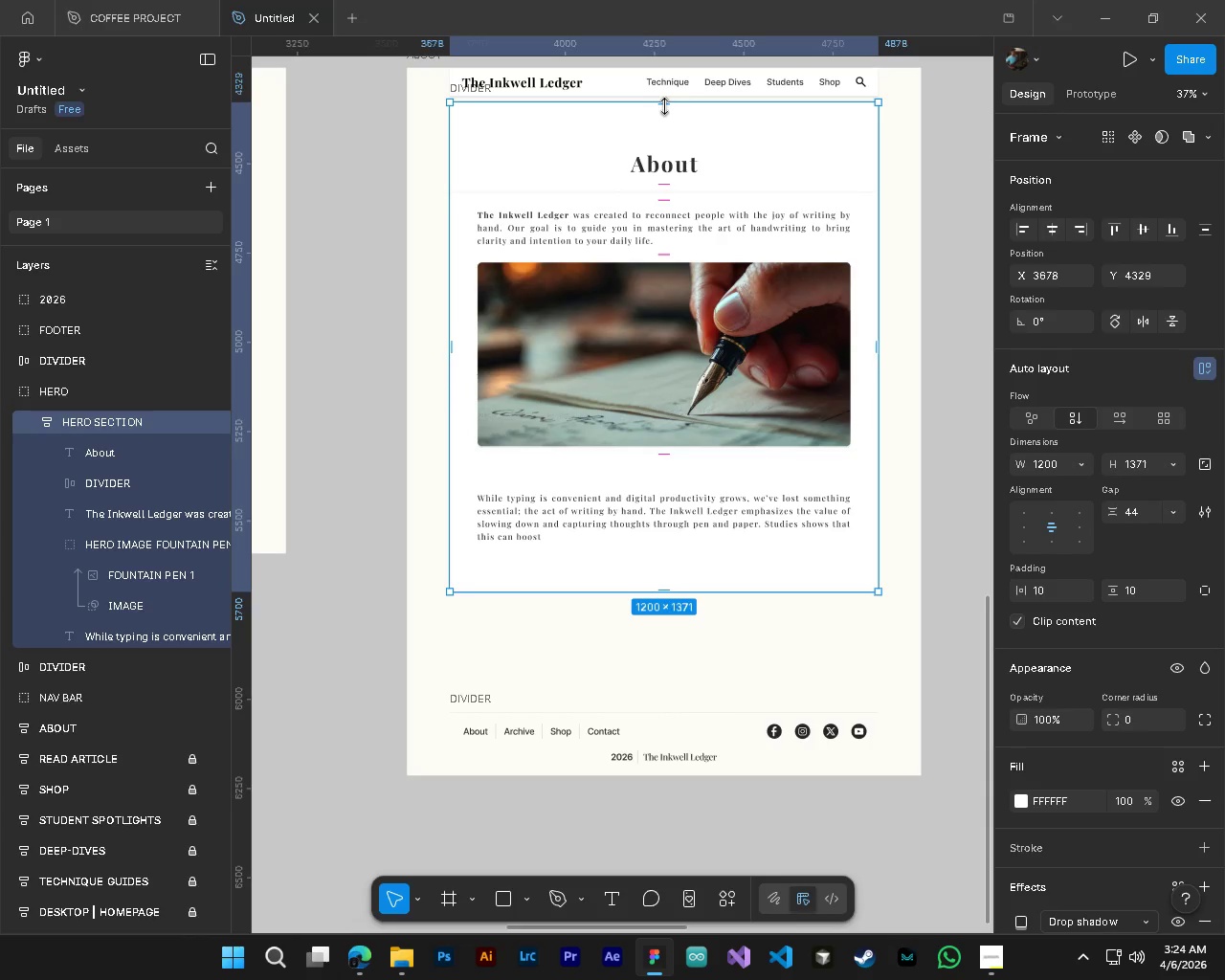 
key(Control+Z)
 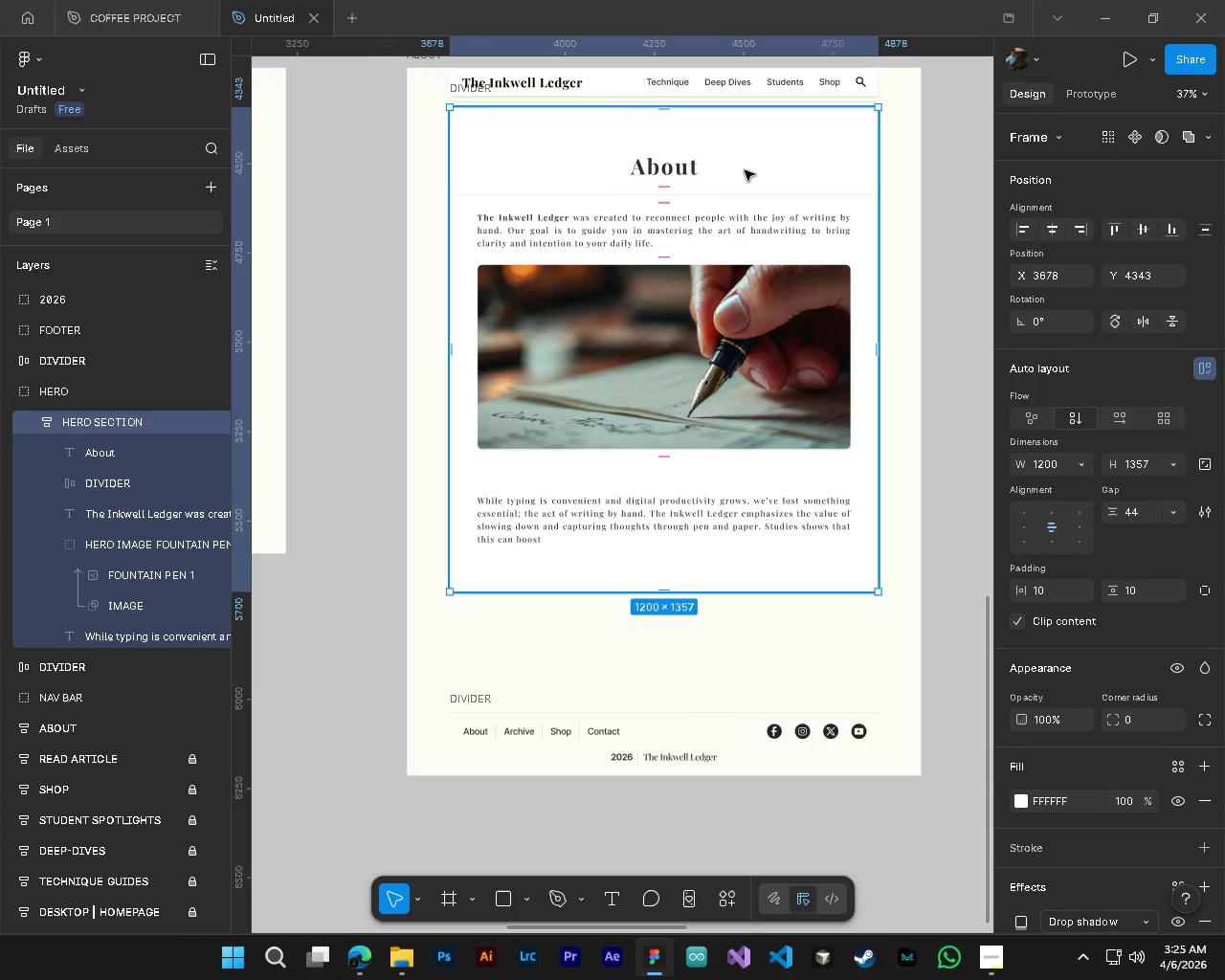 
key(Alt+Control+AltLeft)
 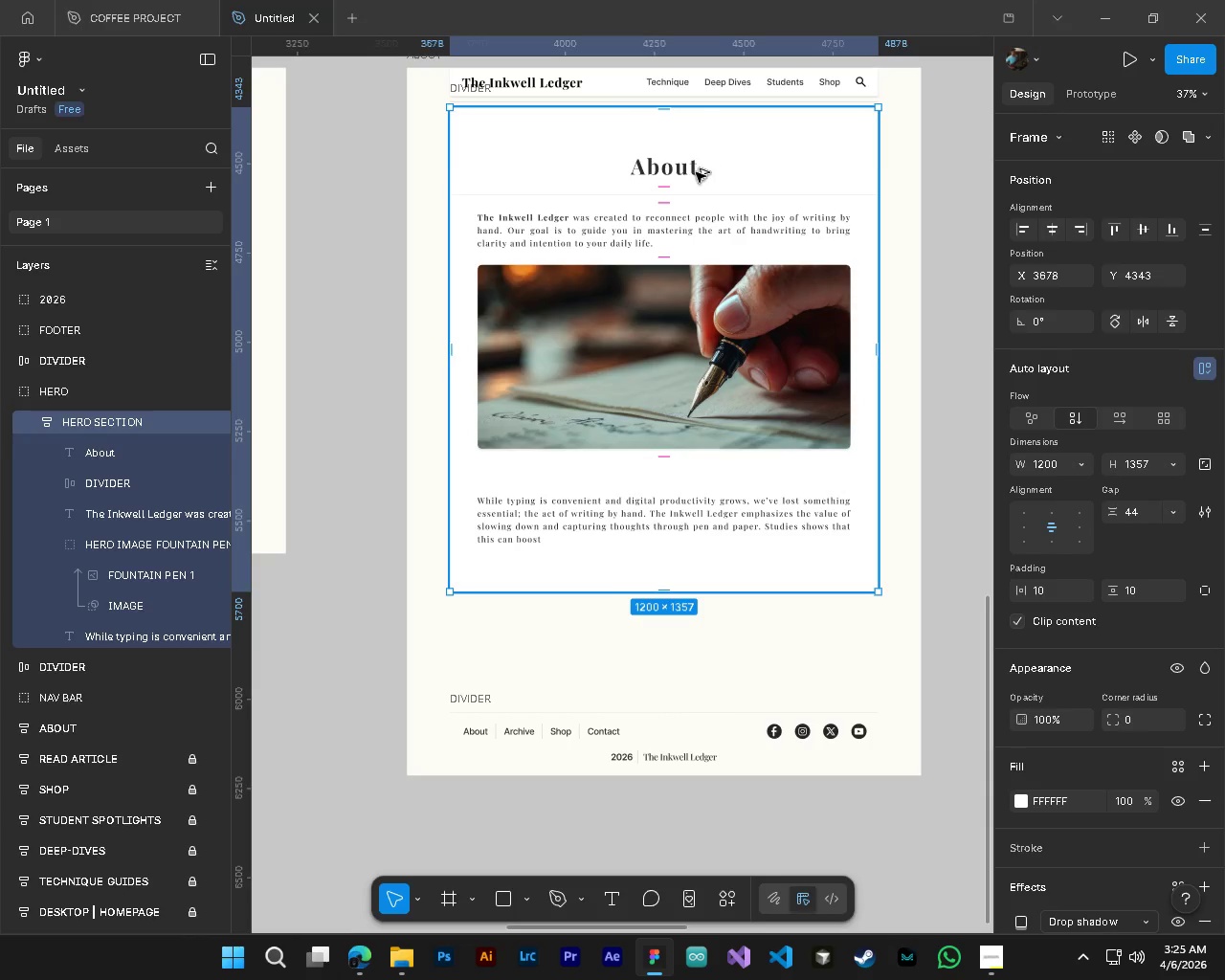 
key(Alt+Control+AltLeft)
 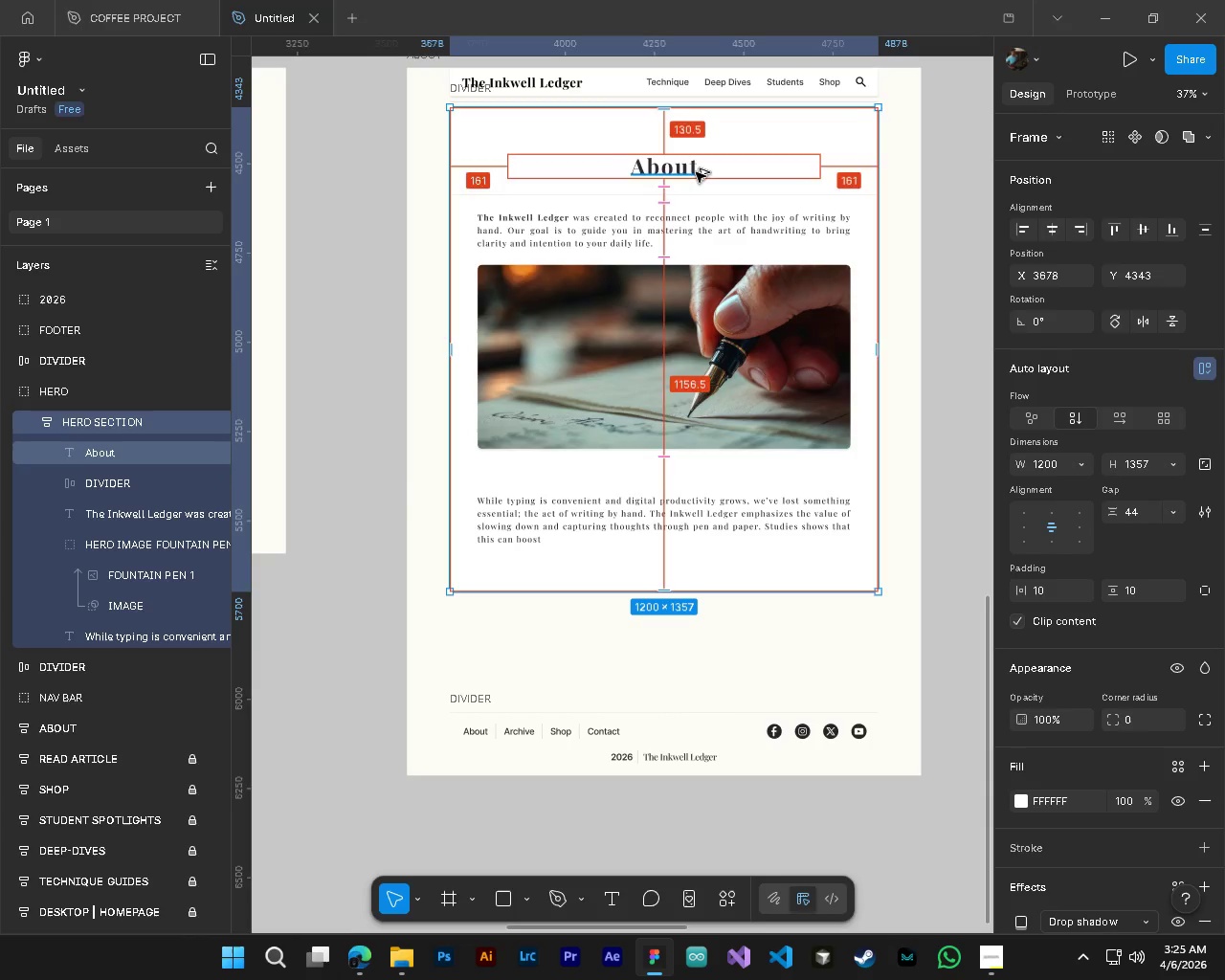 
key(Alt+Control+AltLeft)
 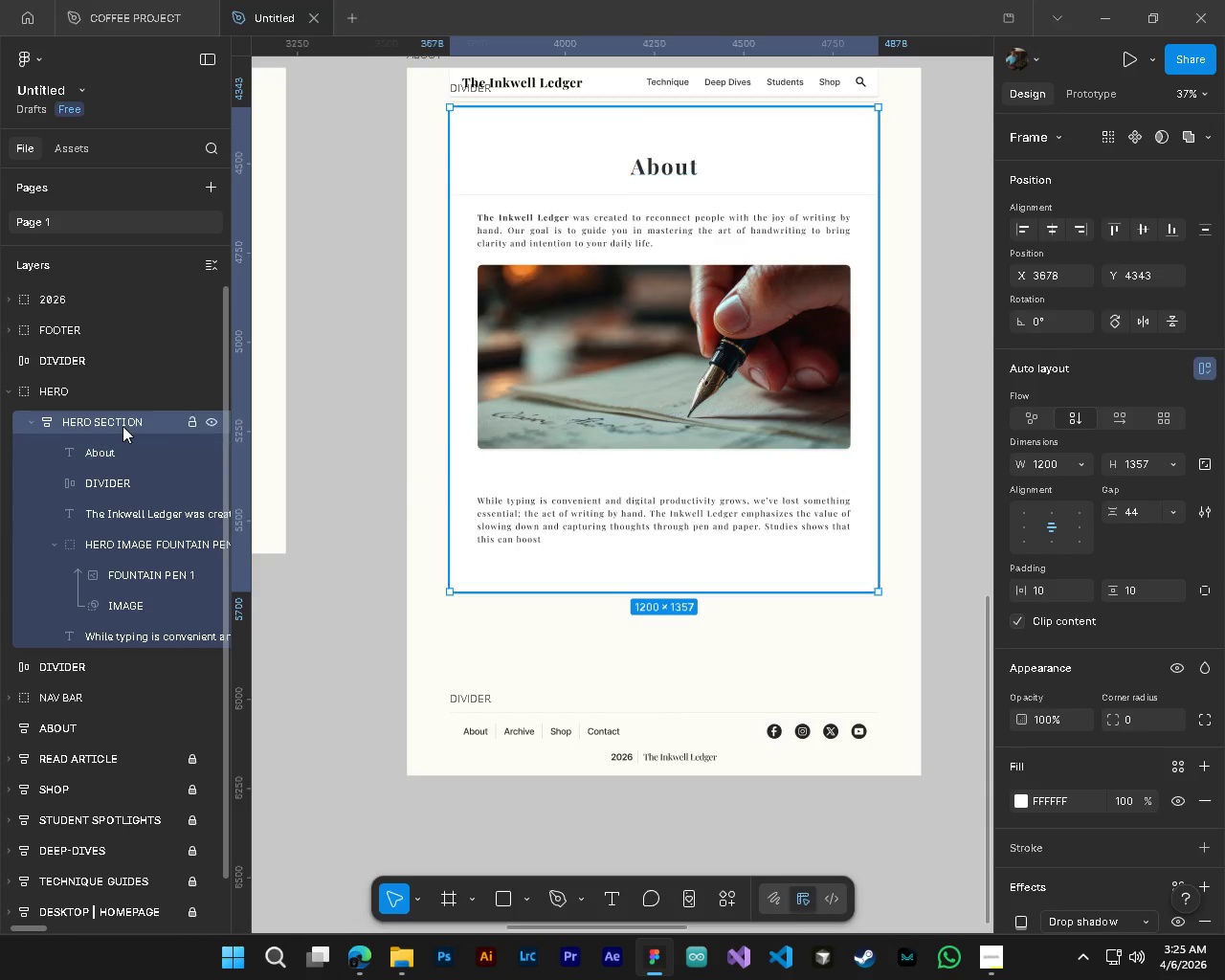 
wait(6.49)
 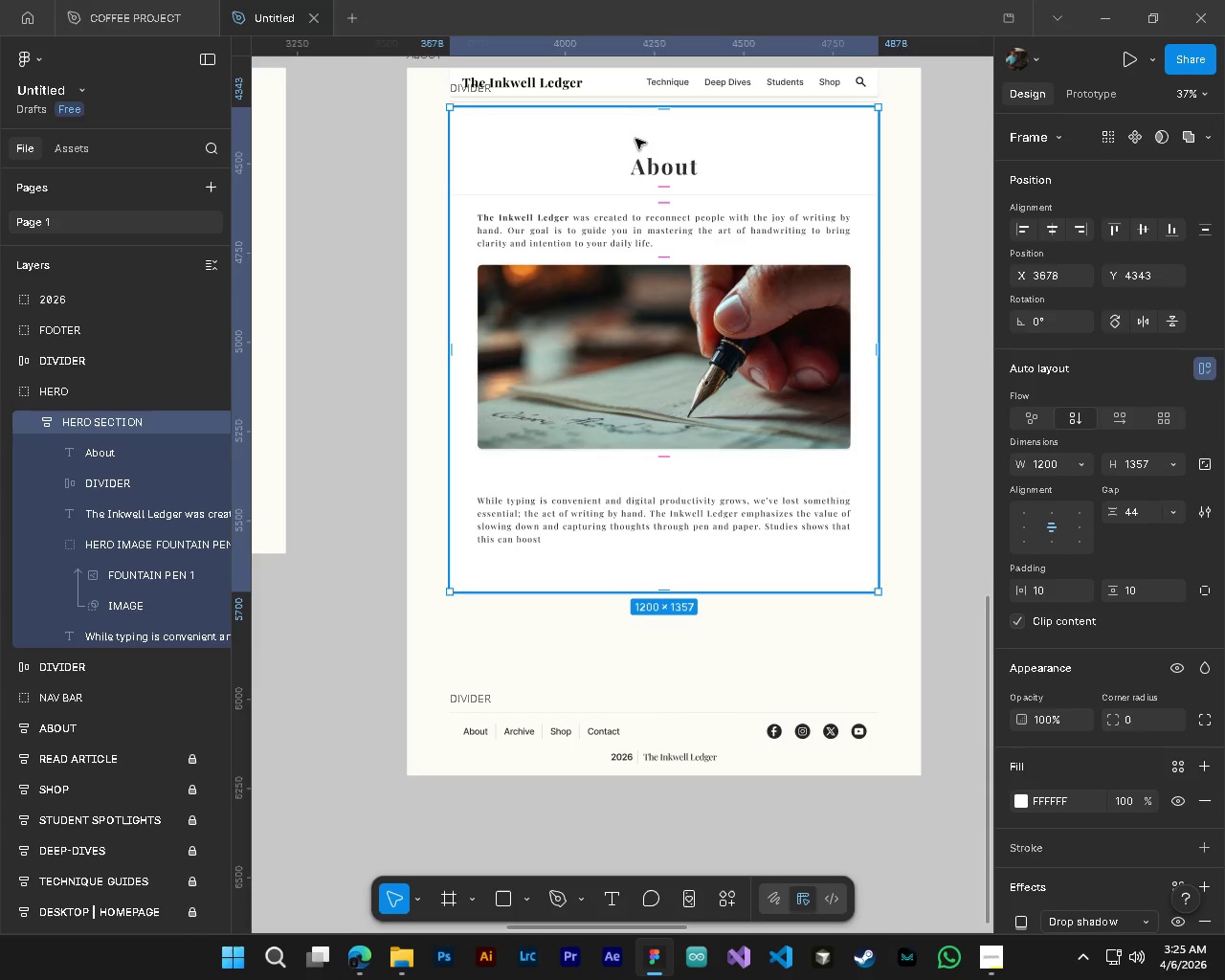 
left_click_drag(start_coordinate=[1117, 594], to_coordinate=[584, 490])
 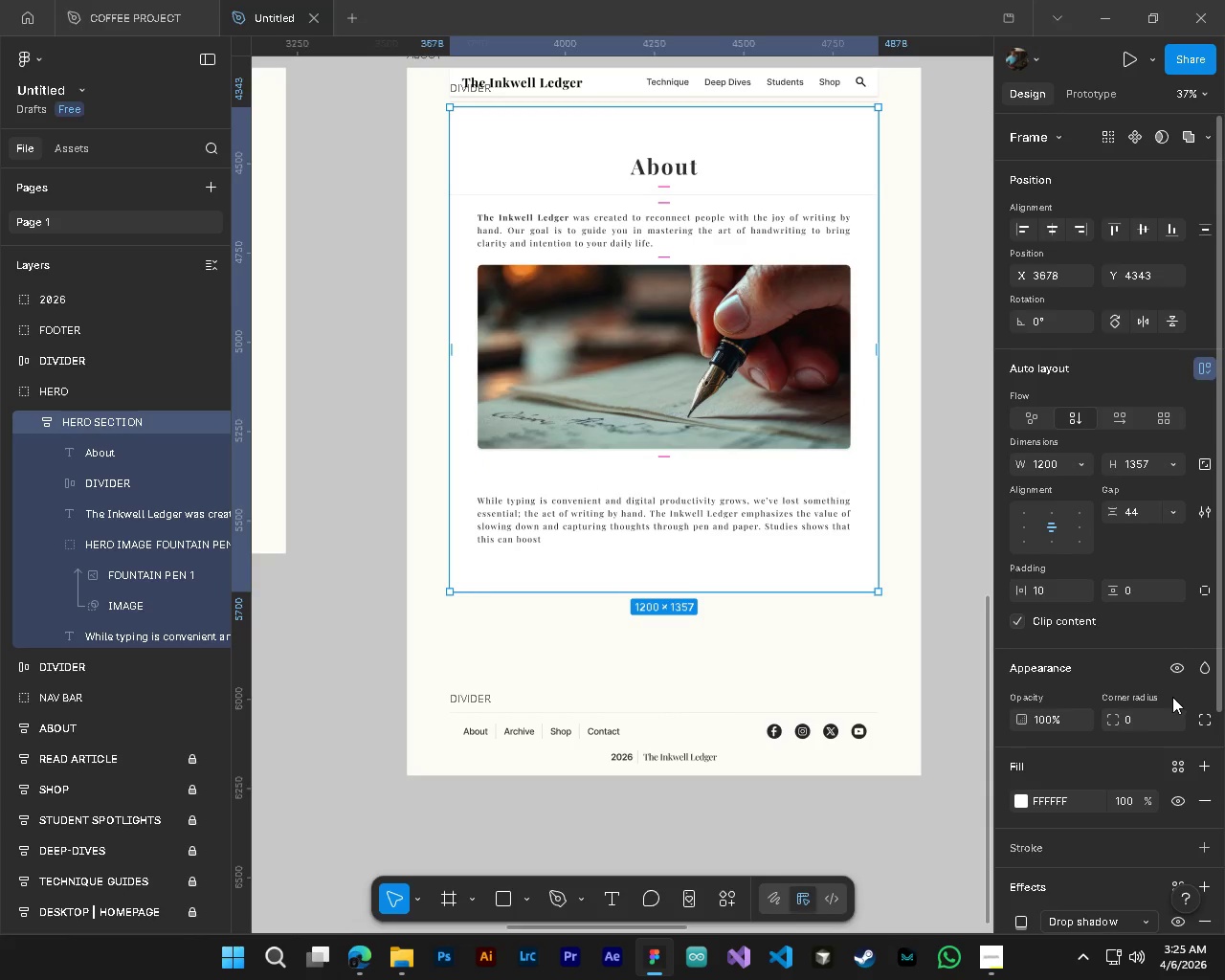 
key(Control+Z)
 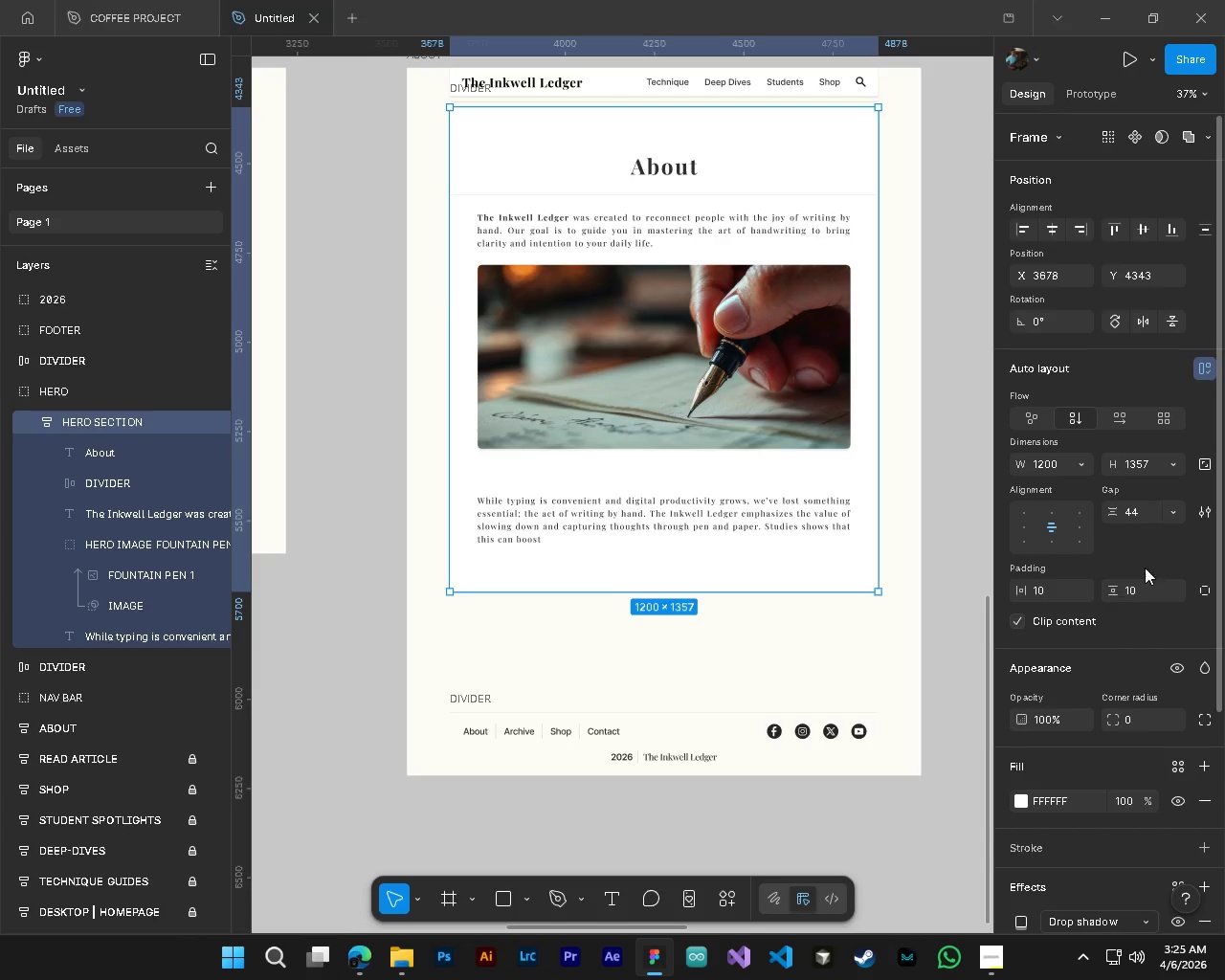 
left_click_drag(start_coordinate=[1114, 465], to_coordinate=[402, 473])
 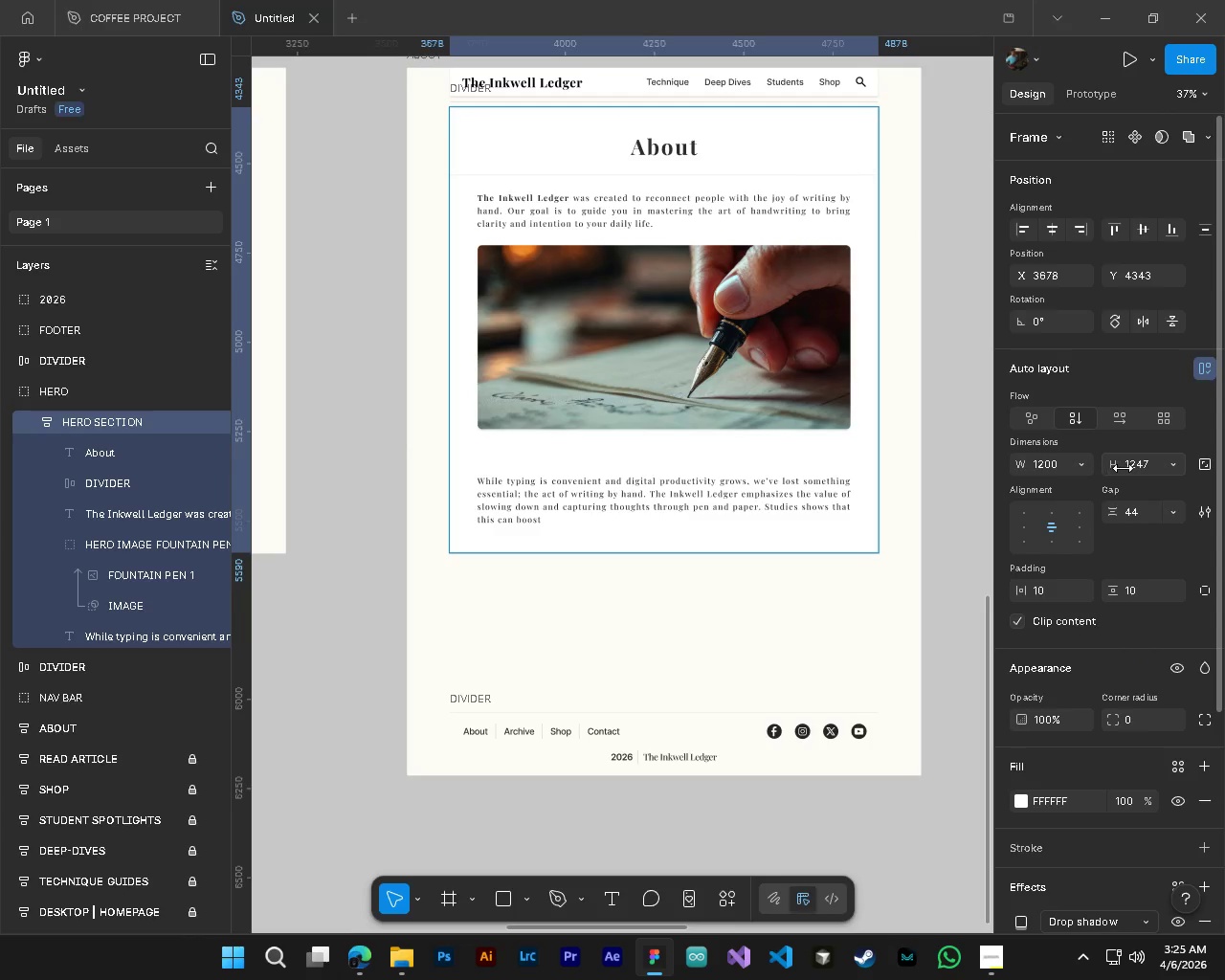 
left_click_drag(start_coordinate=[1127, 468], to_coordinate=[1101, 467])
 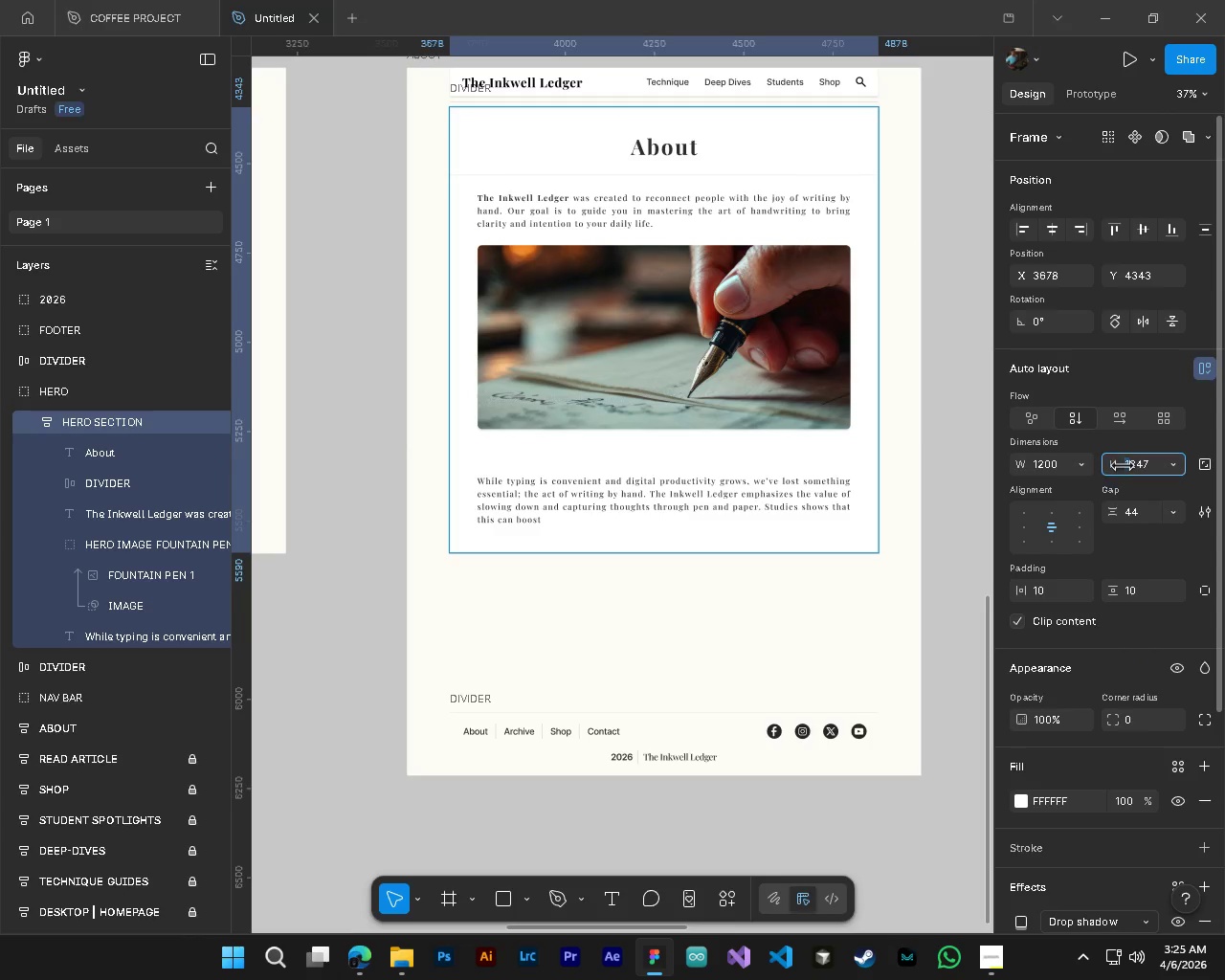 
left_click_drag(start_coordinate=[1121, 465], to_coordinate=[527, 479])
 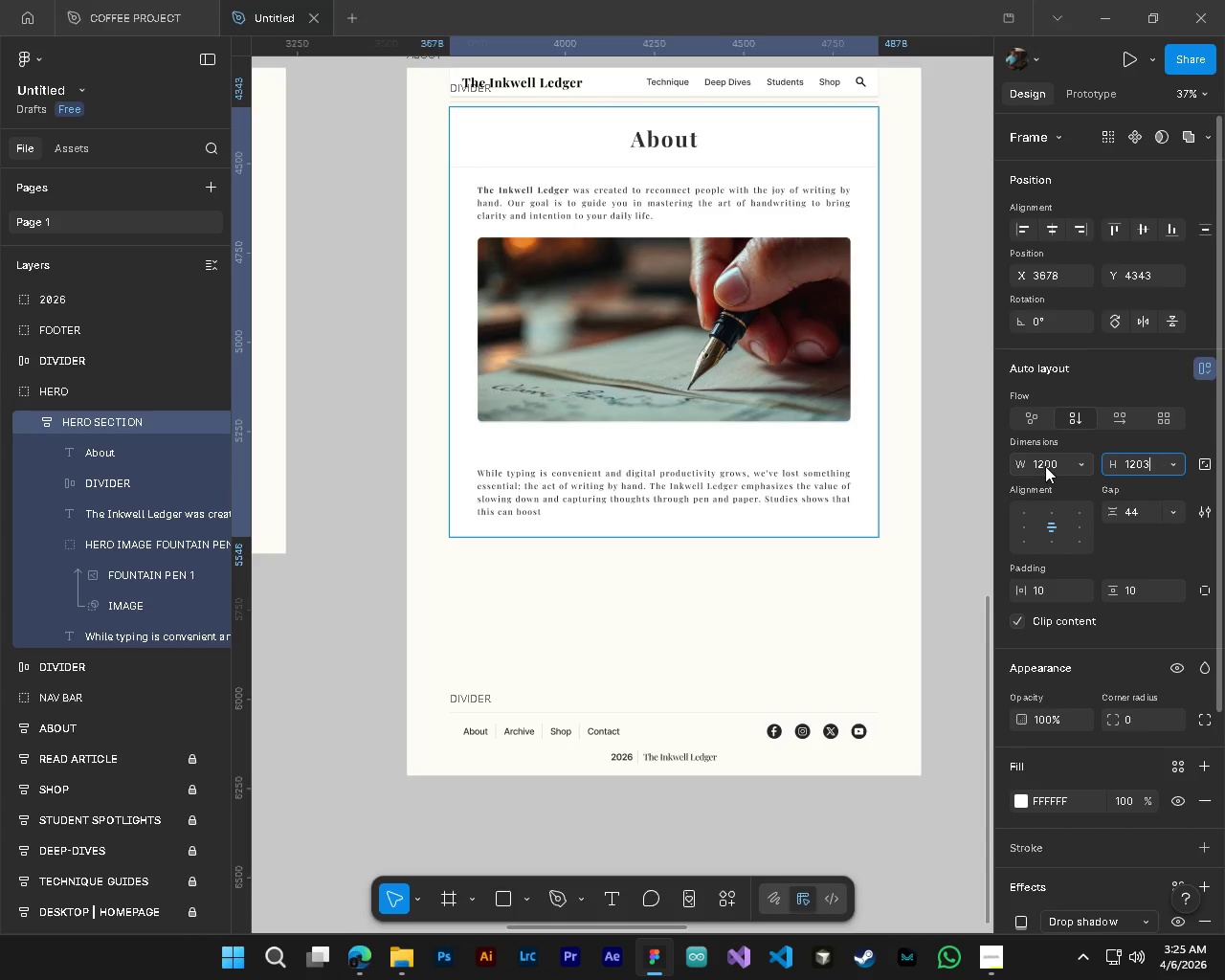 
double_click([1044, 465])
 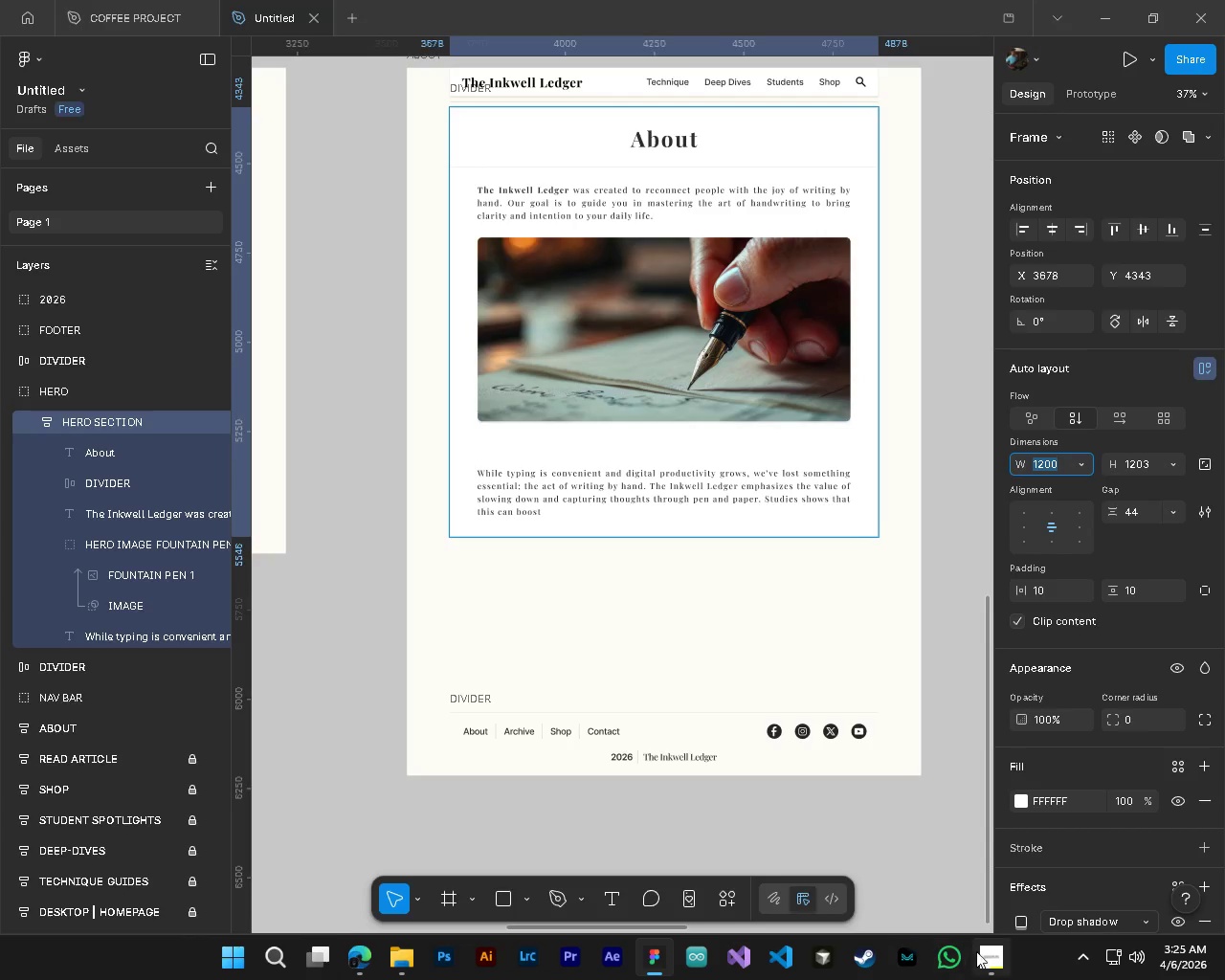 
left_click([992, 979])